 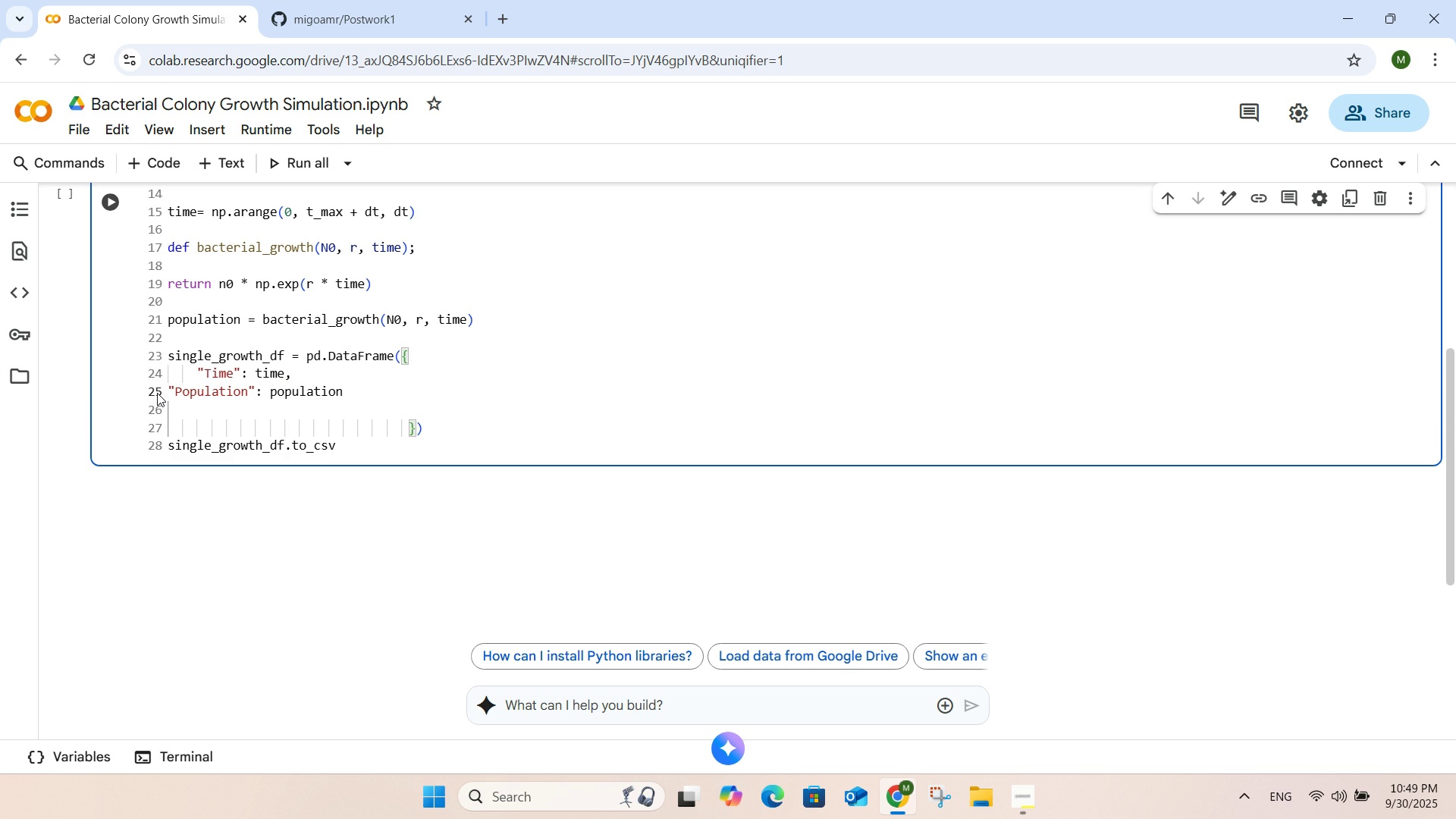 
left_click([364, 394])
 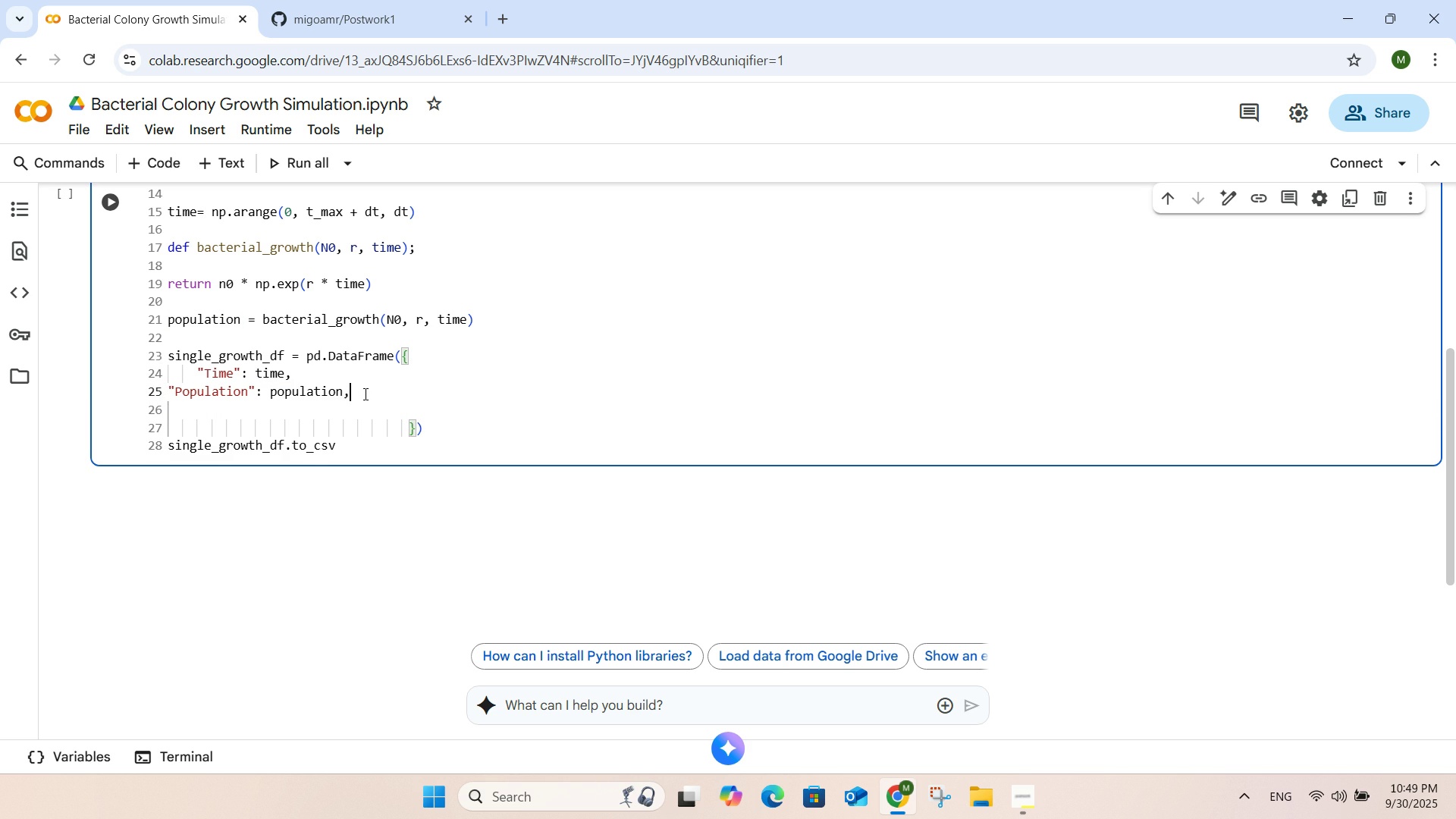 
key(Comma)
 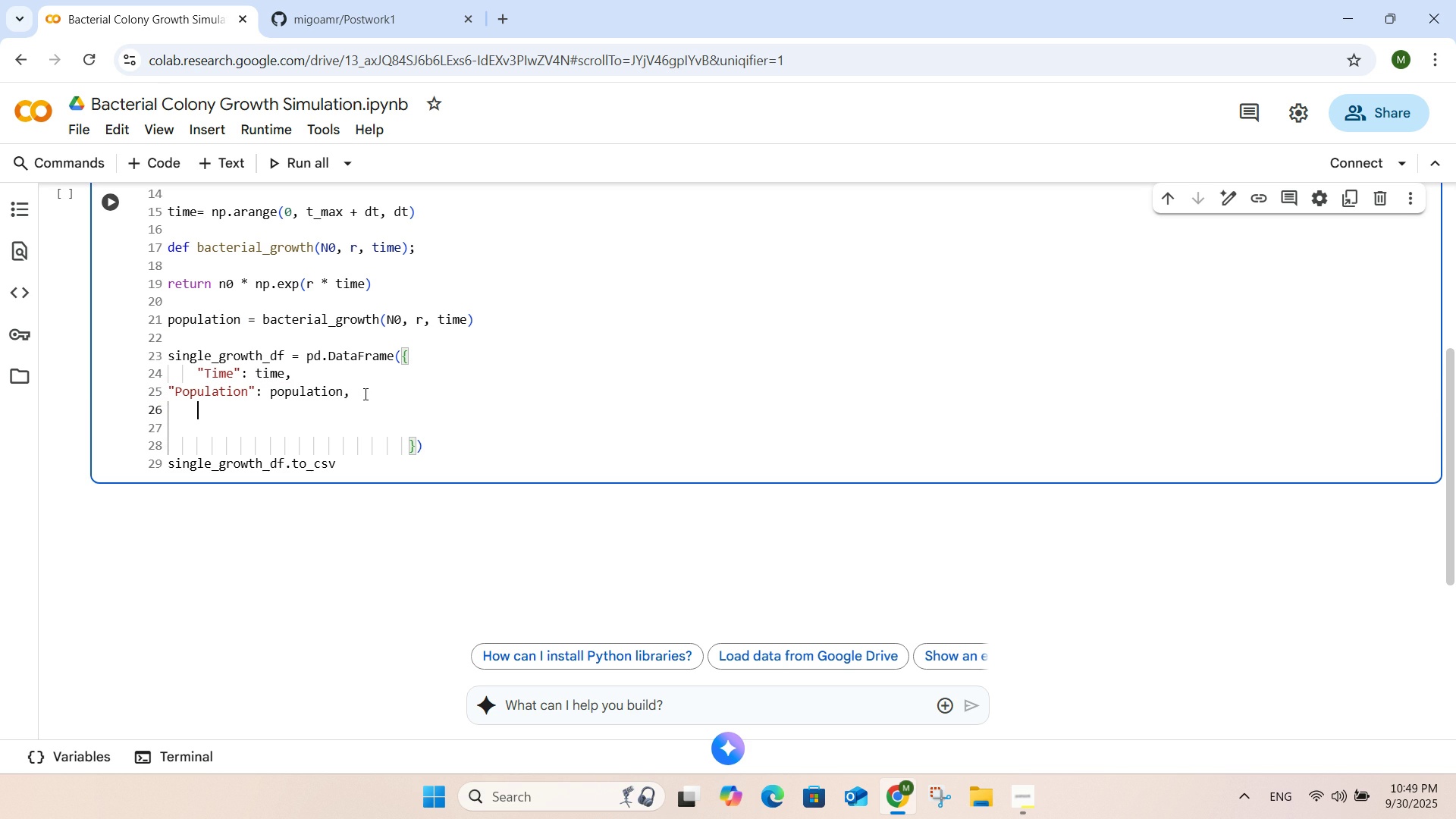 
key(Enter)
 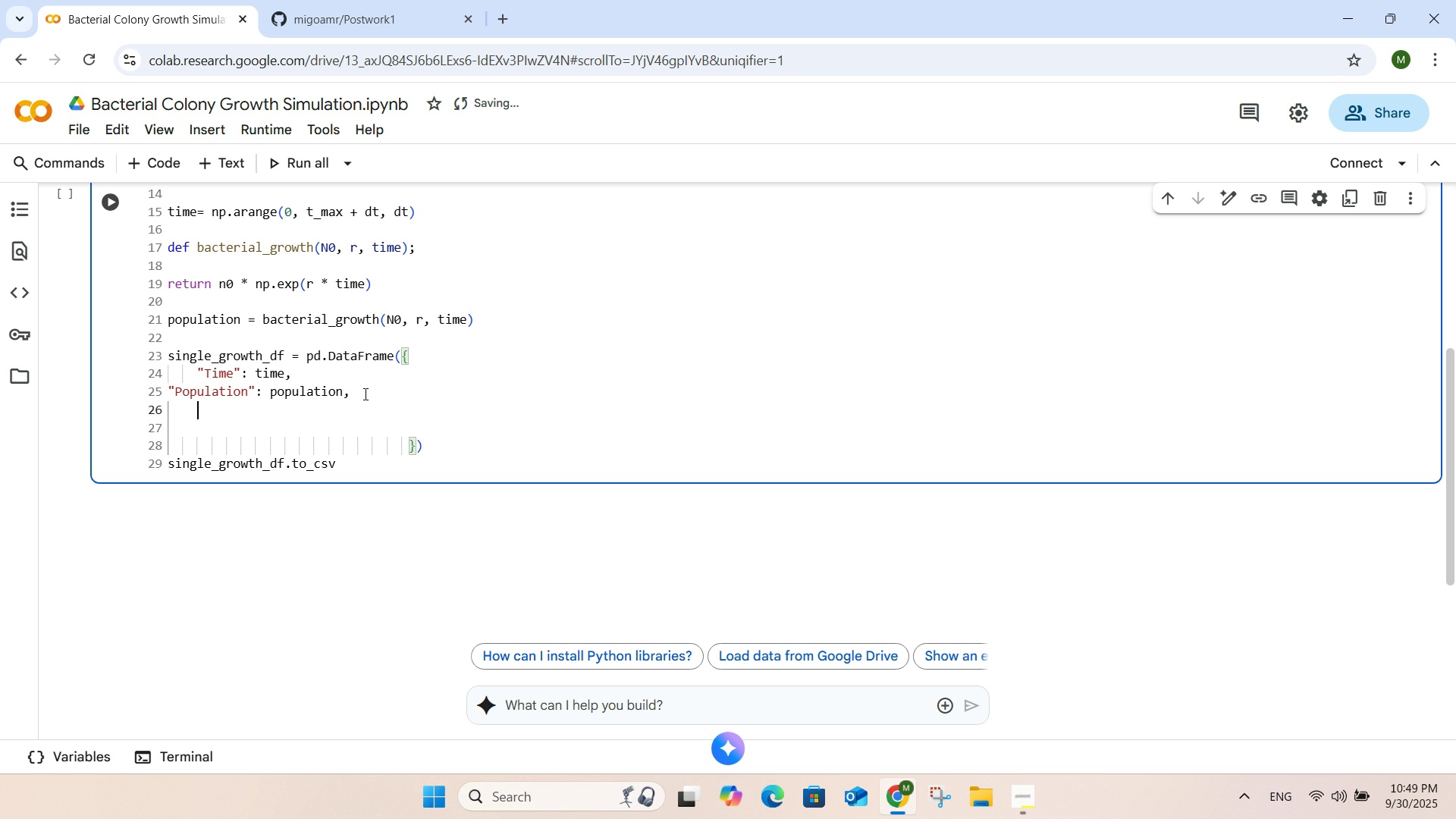 
key(Backspace)
 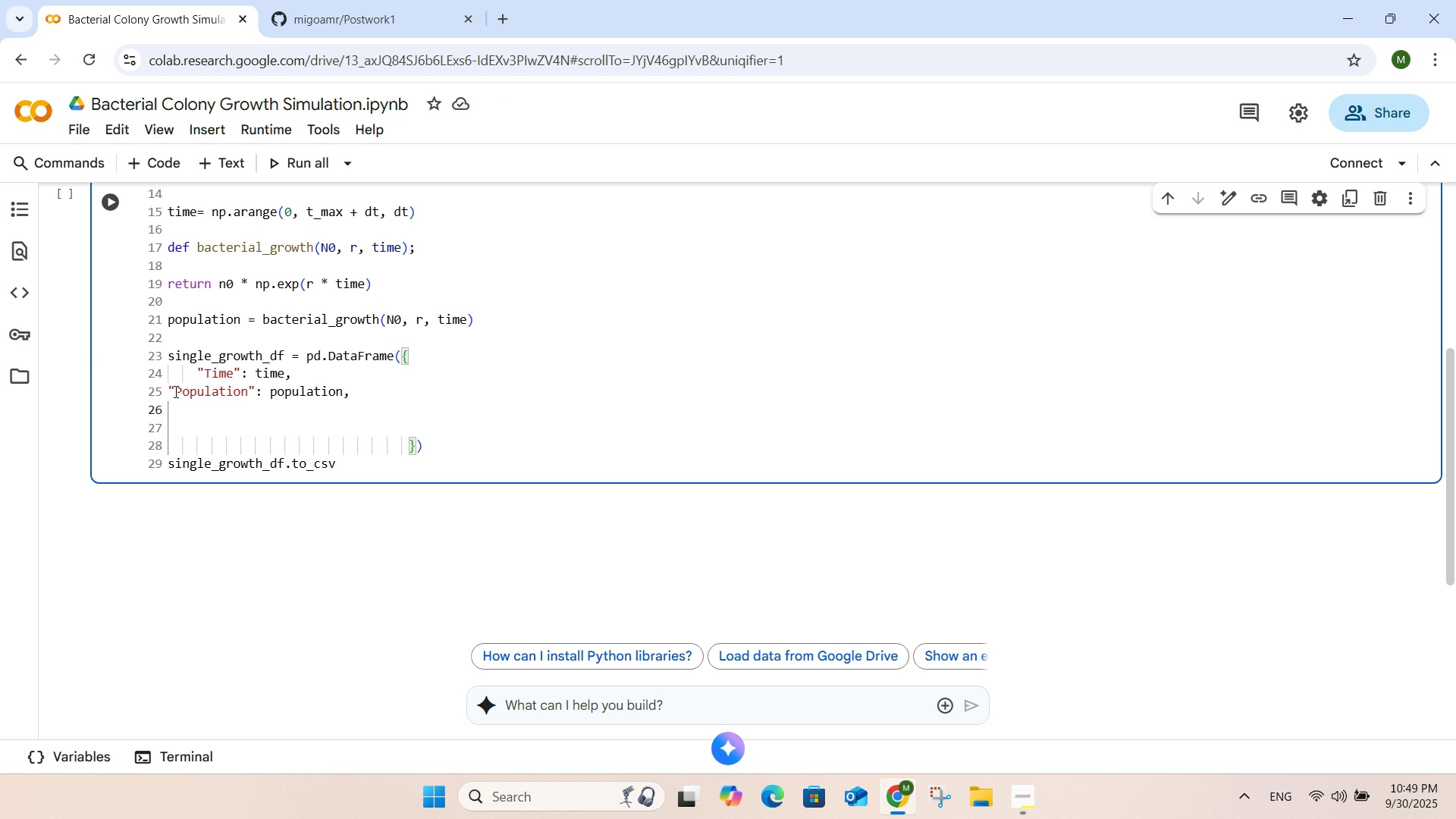 
left_click([169, 389])
 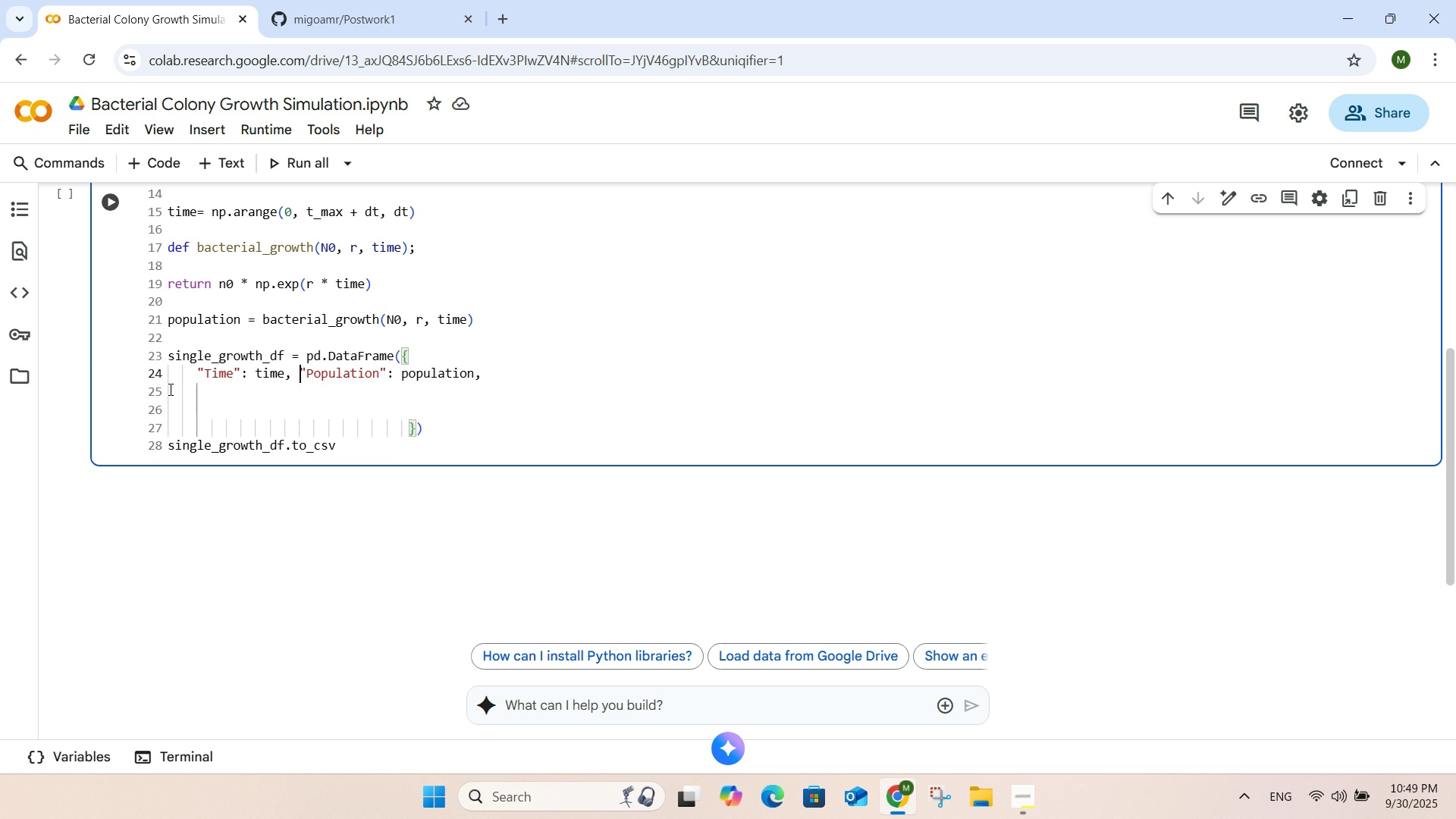 
key(Backspace)
 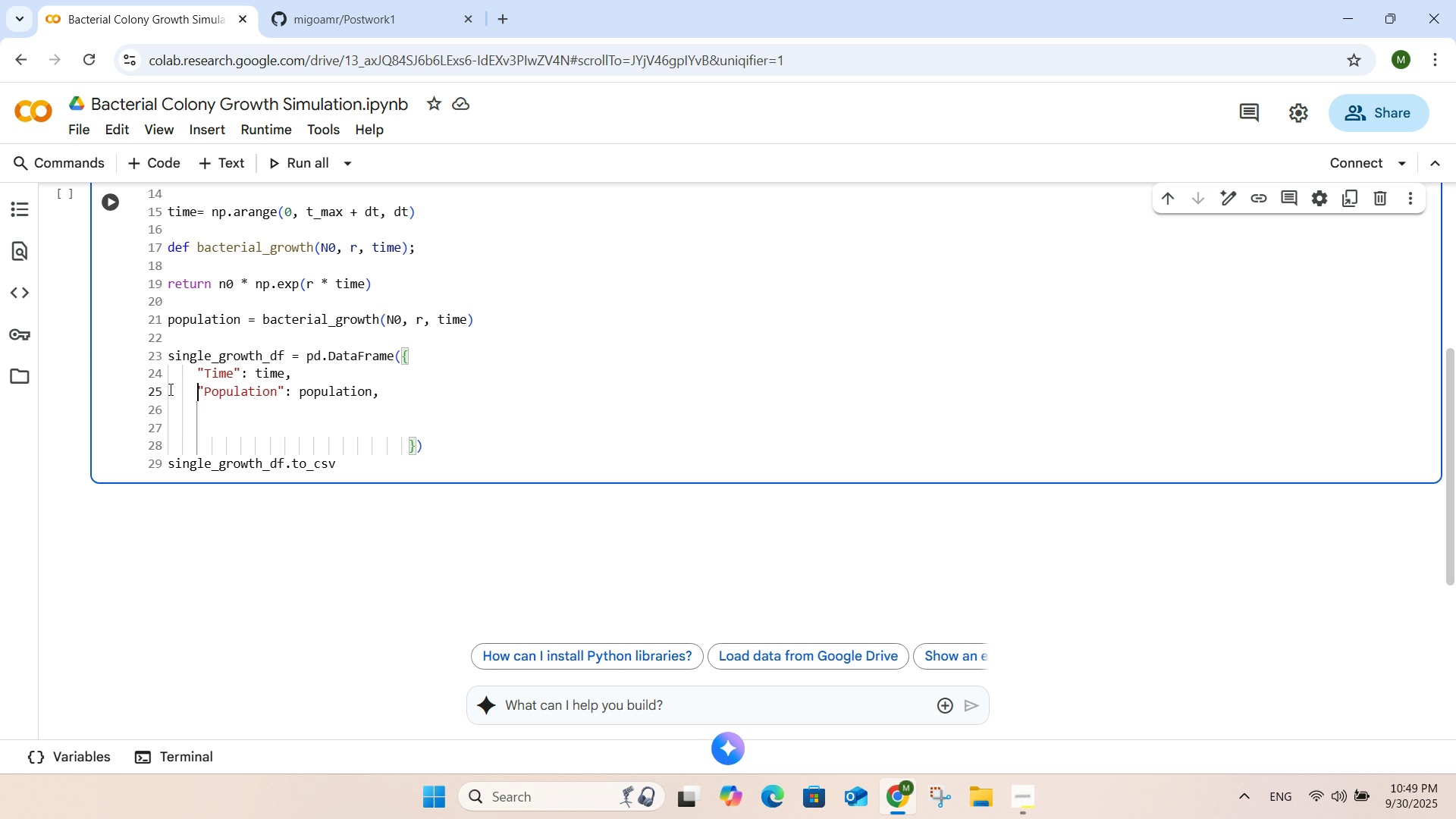 
key(Enter)
 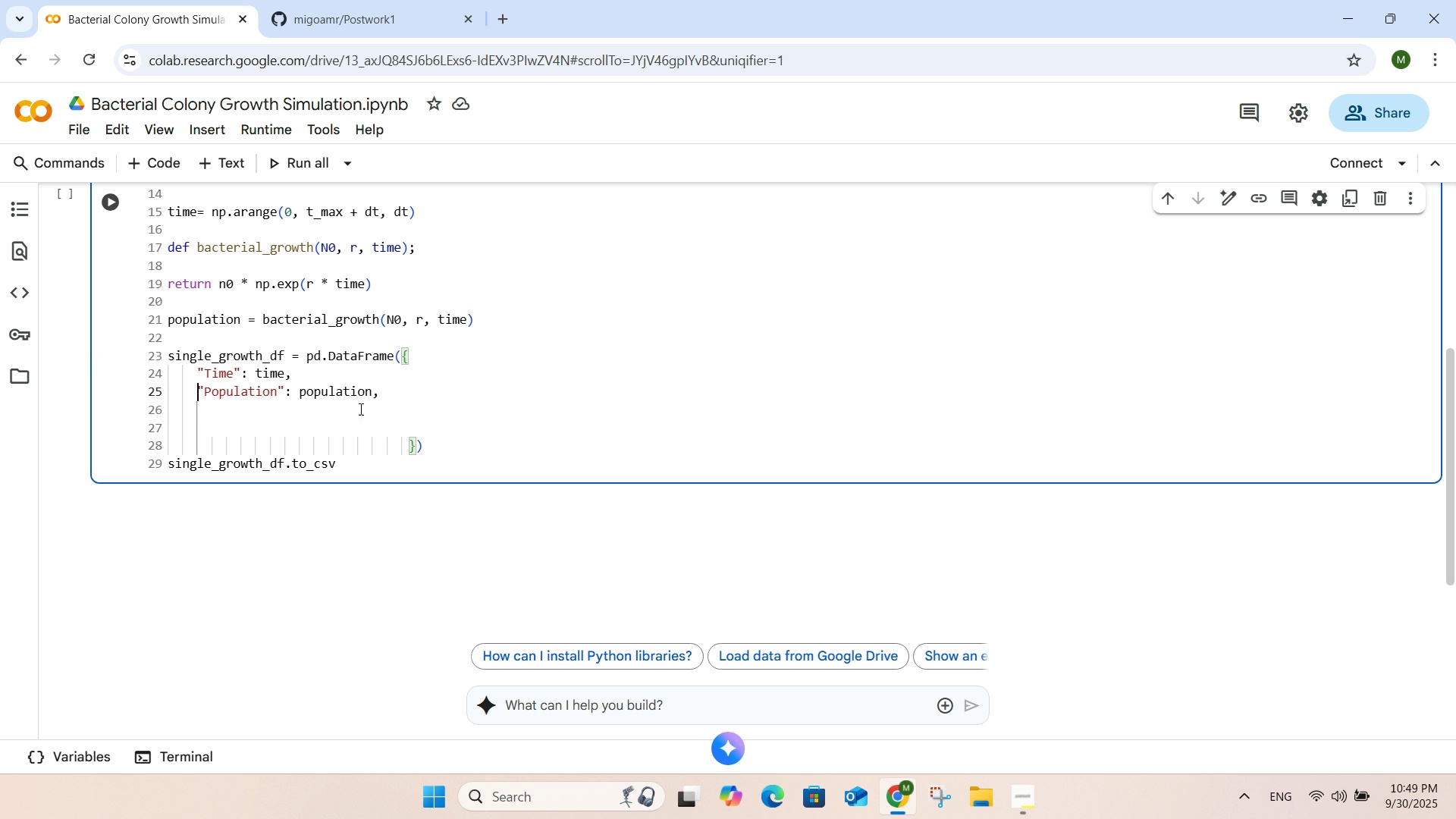 
left_click([392, 396])
 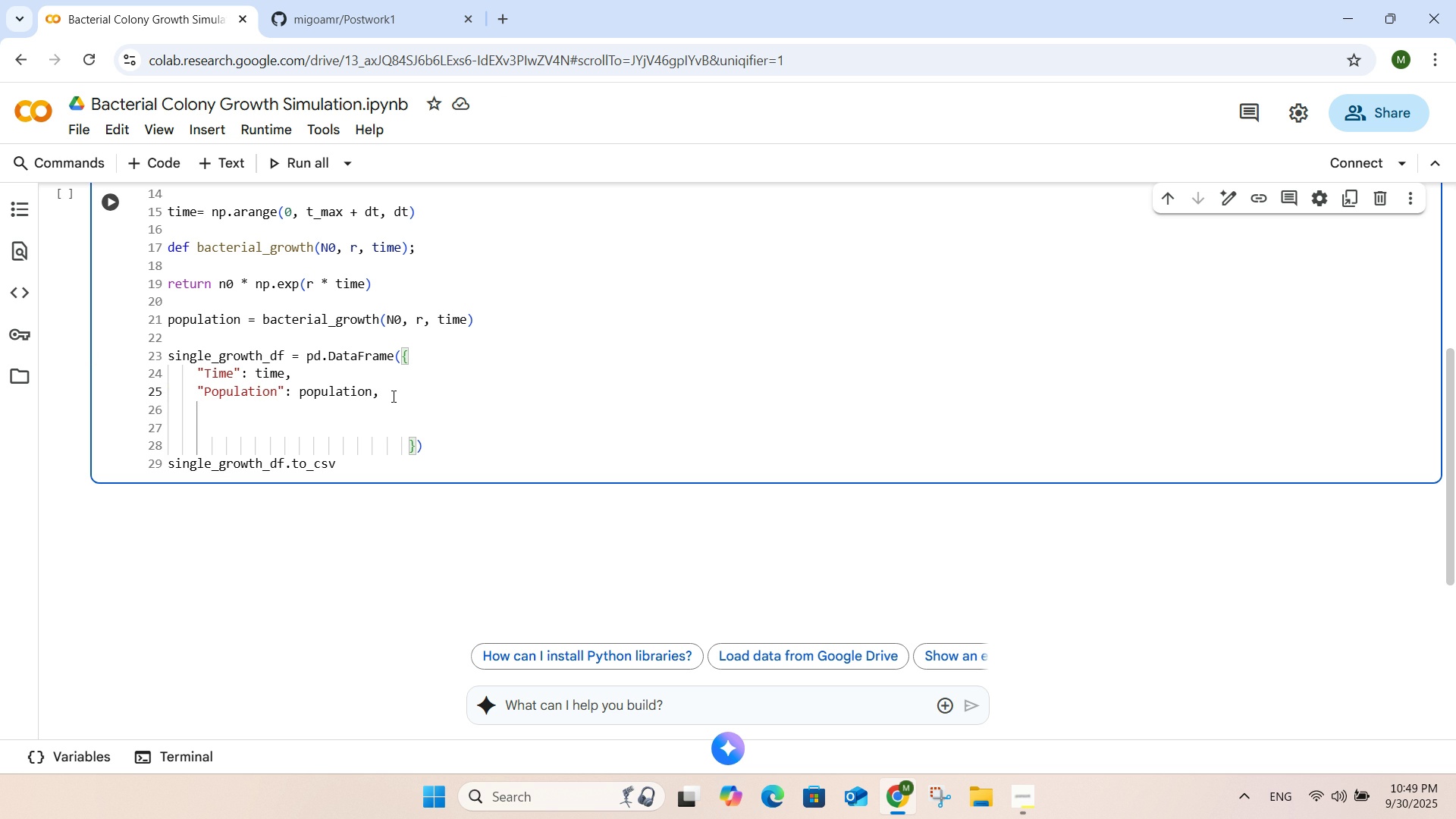 
key(Enter)